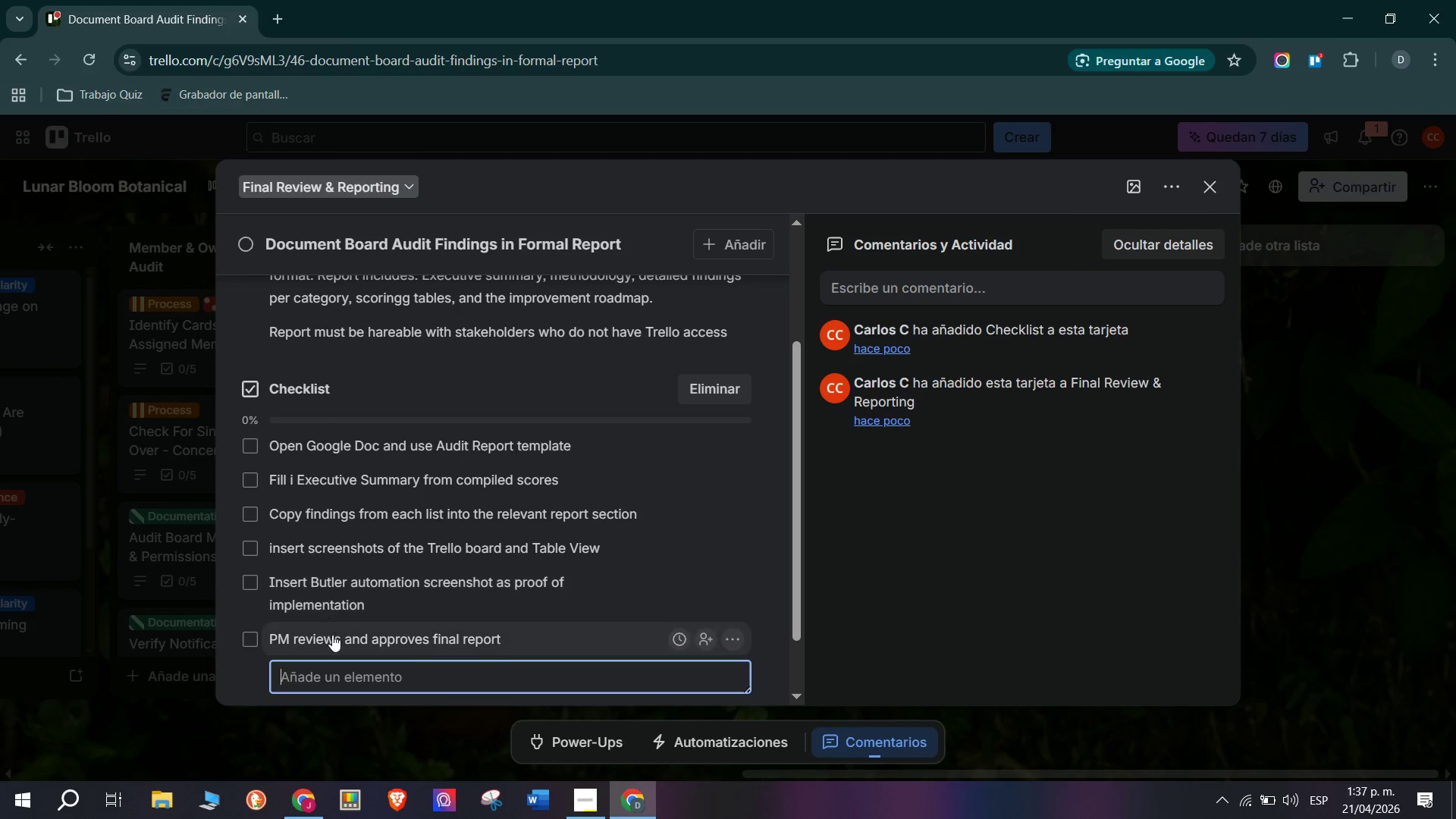 
type(Share rep)
 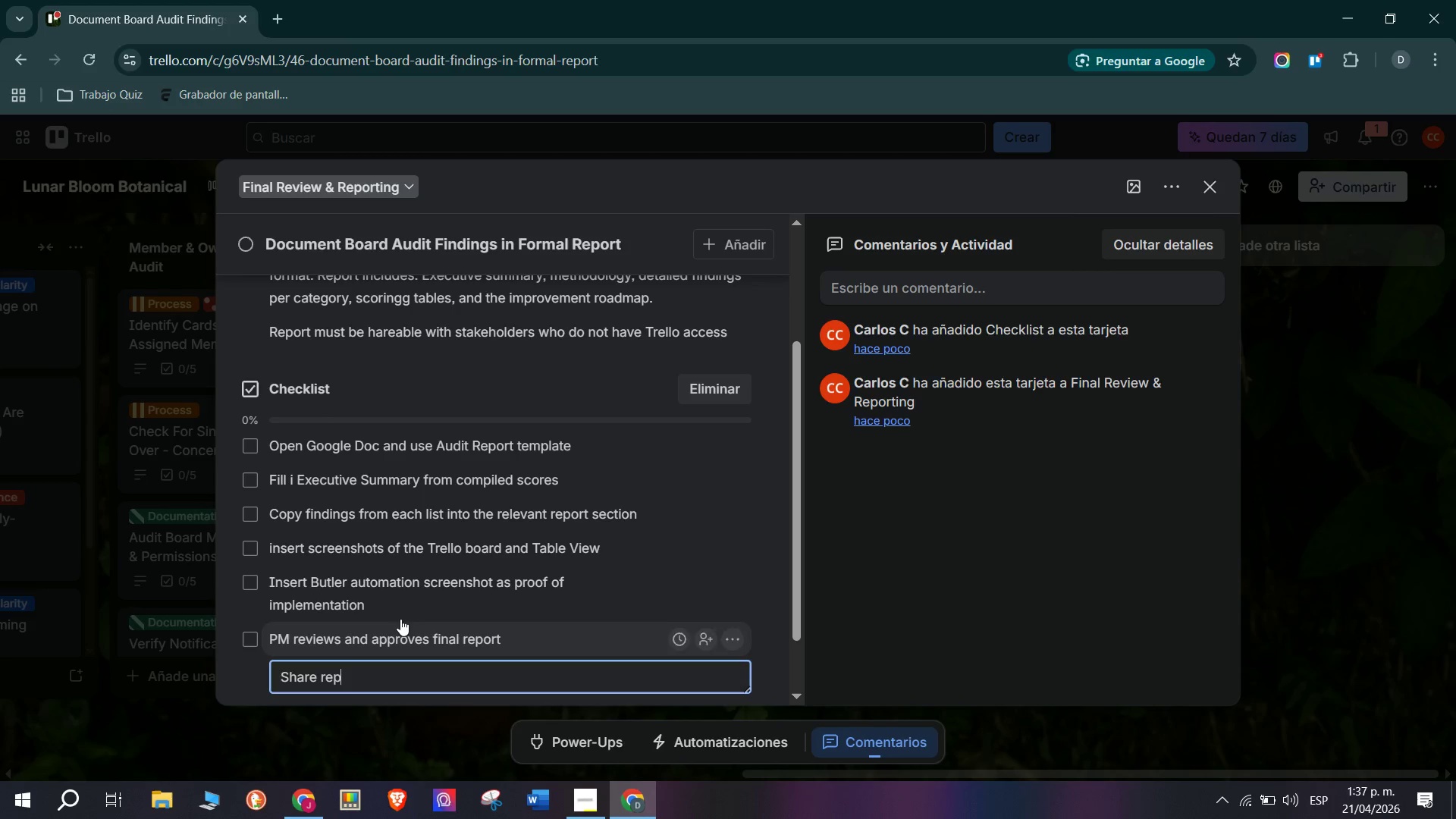 
type(ort link with all stakeholders)
 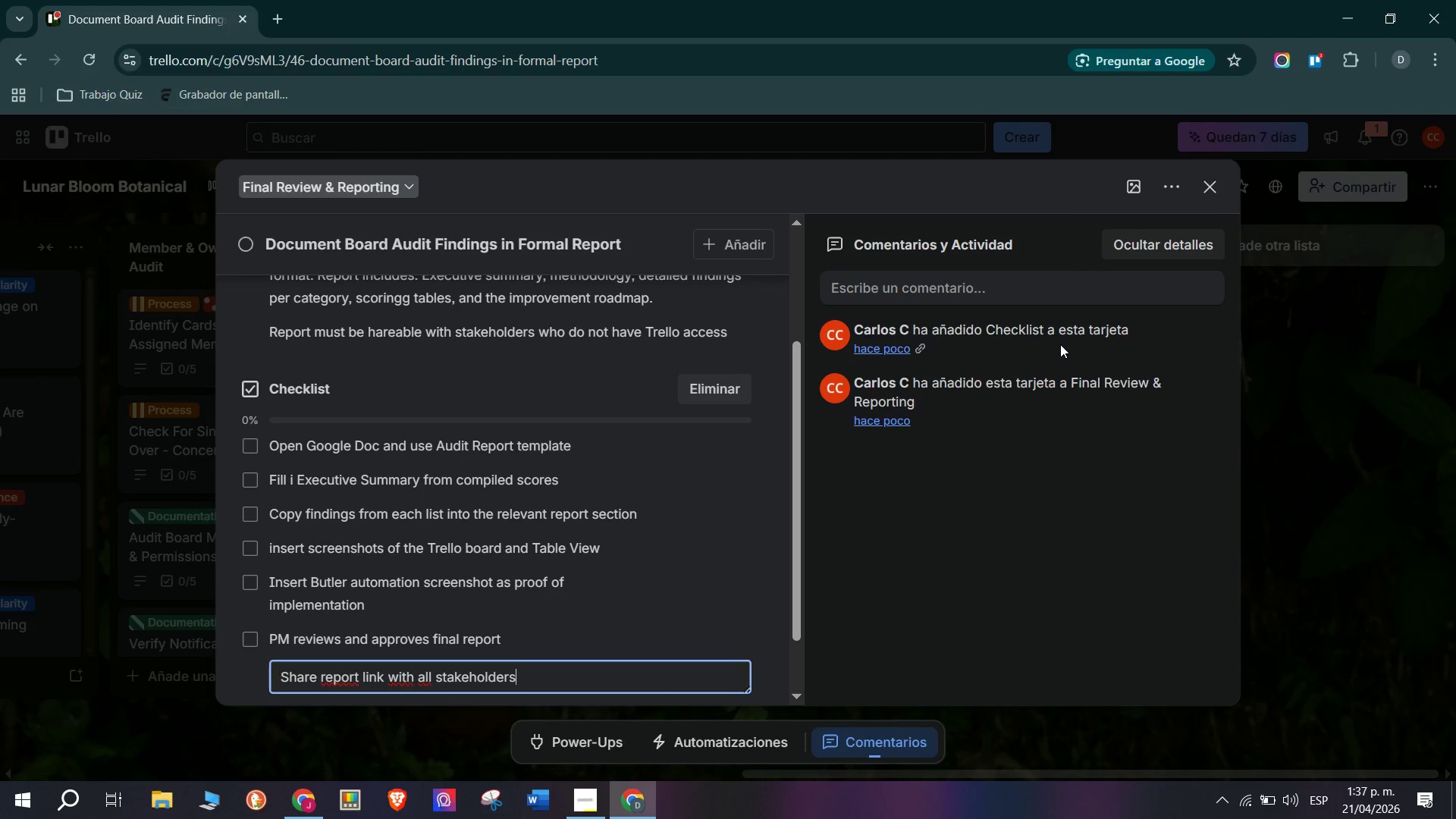 
key(Enter)
 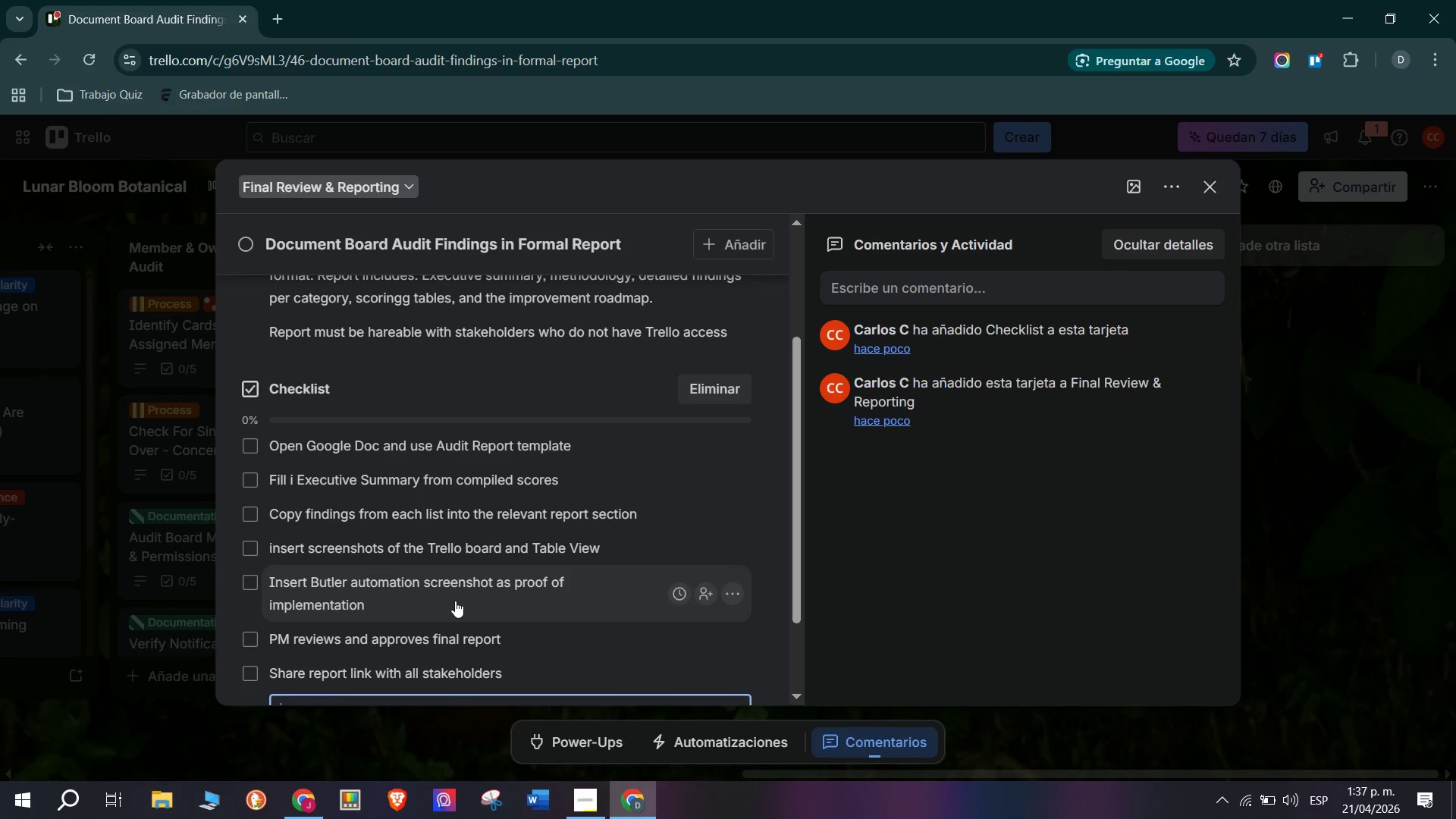 
scroll: coordinate [497, 566], scroll_direction: up, amount: 4.0
 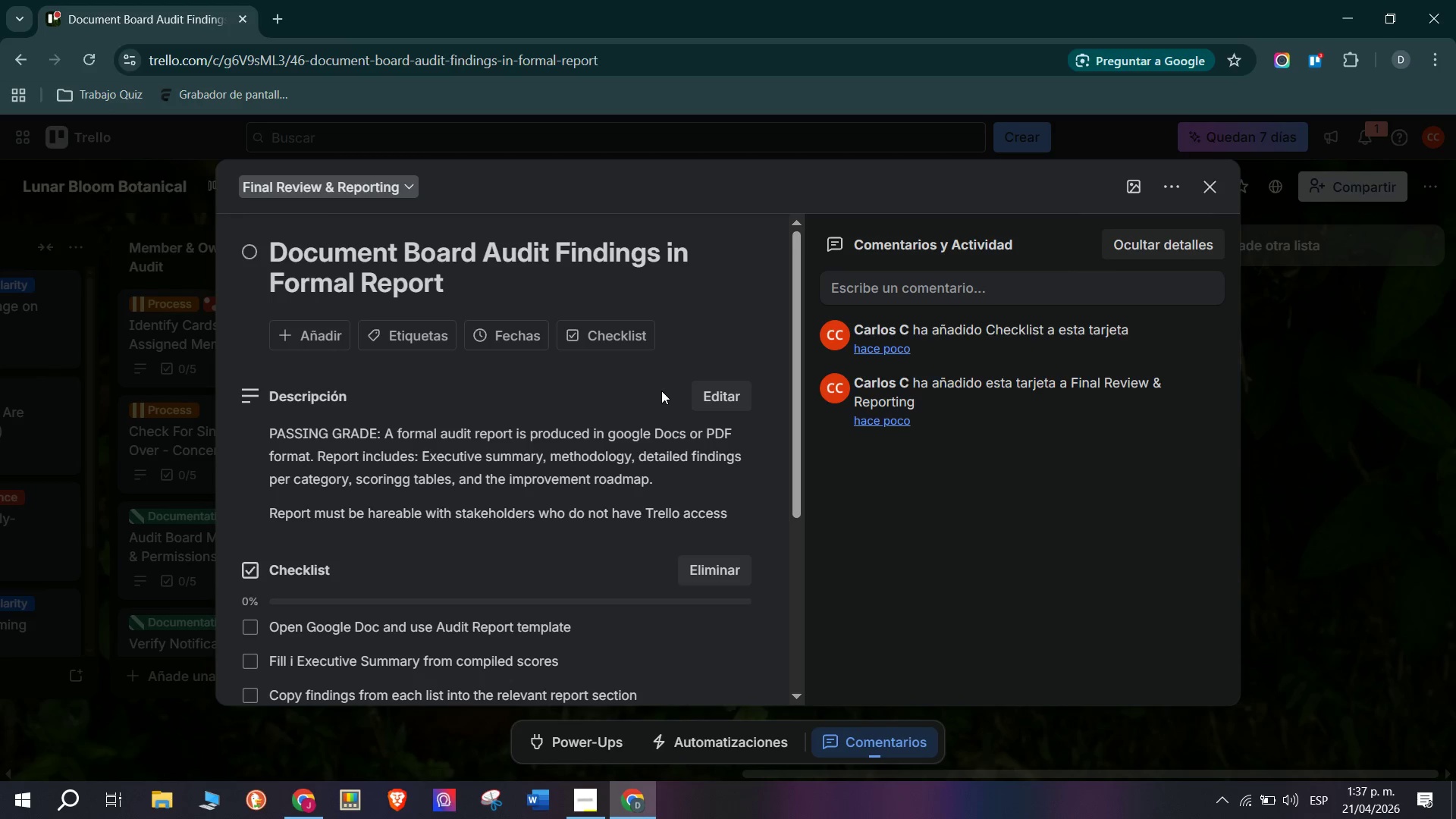 
wait(9.6)
 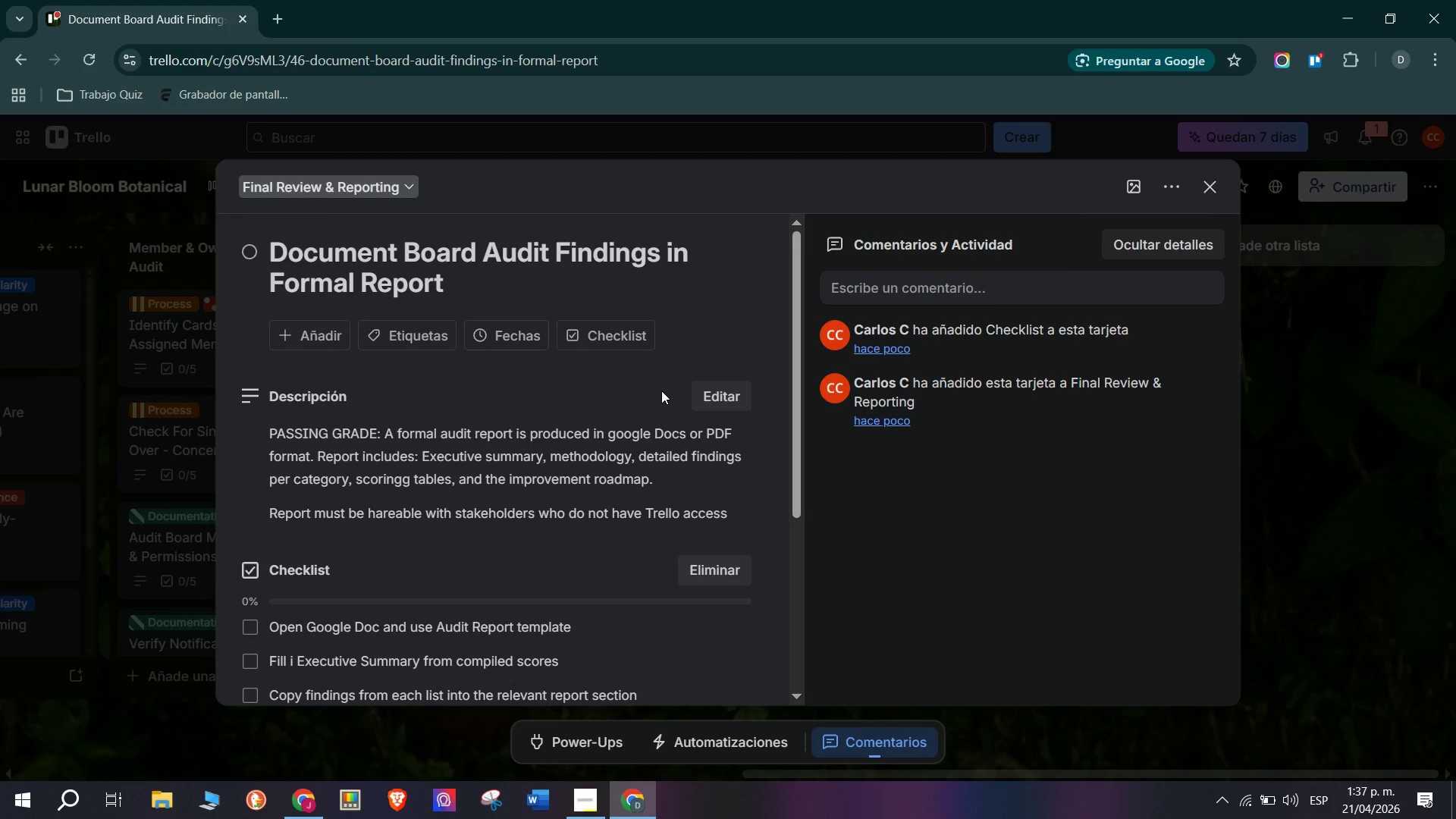 
left_click([417, 337])
 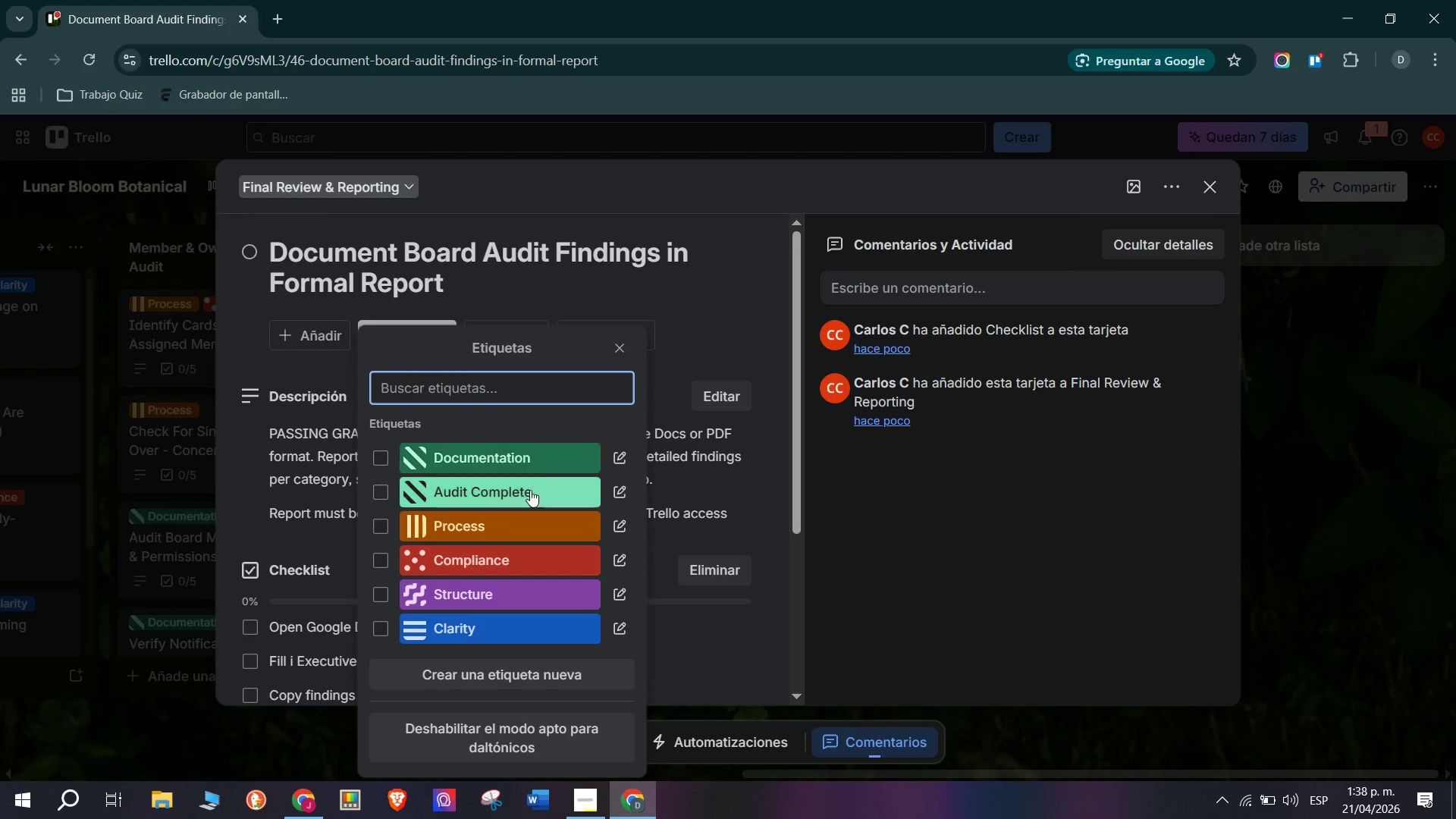 
left_click([538, 450])
 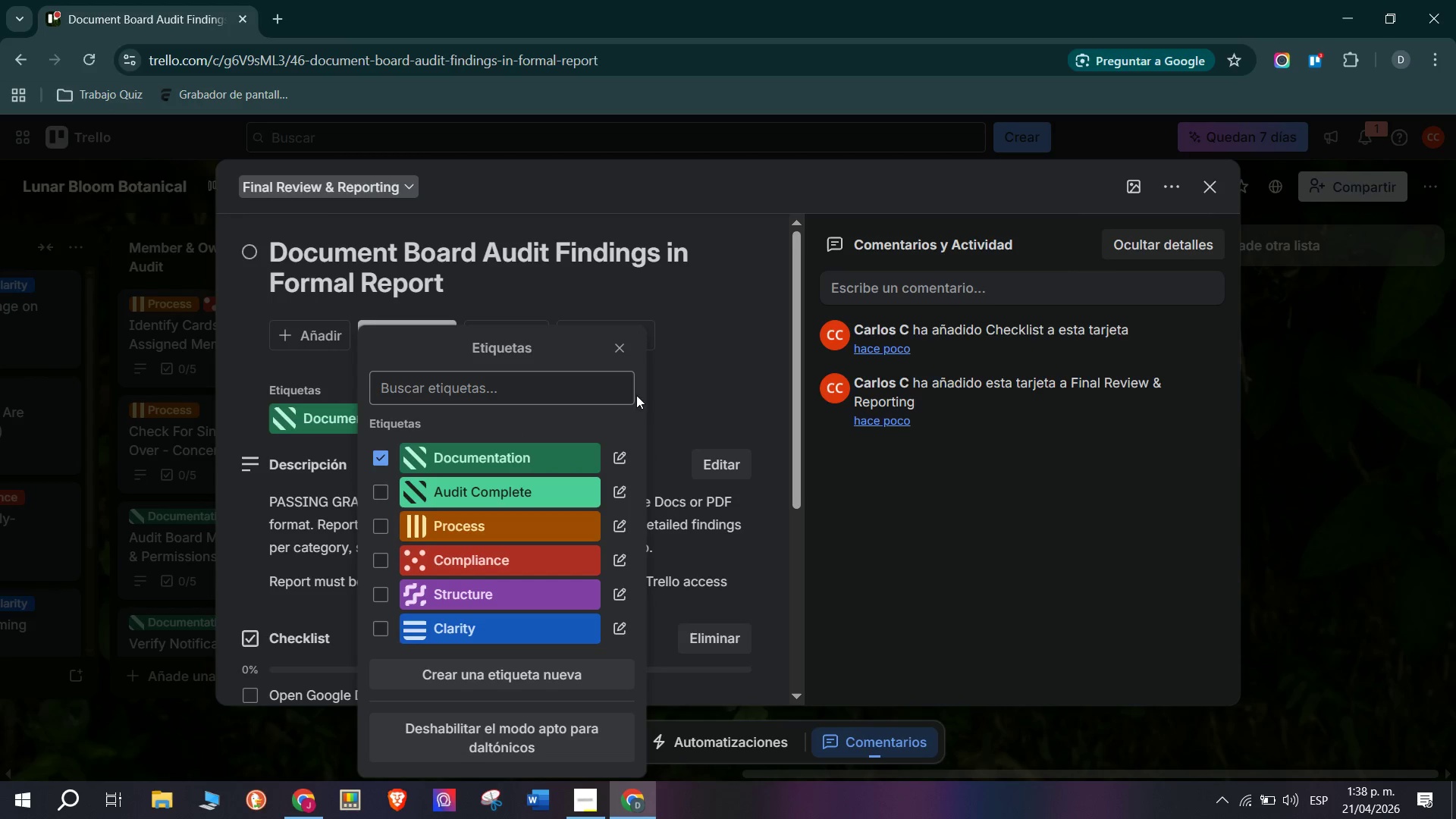 
left_click([674, 401])
 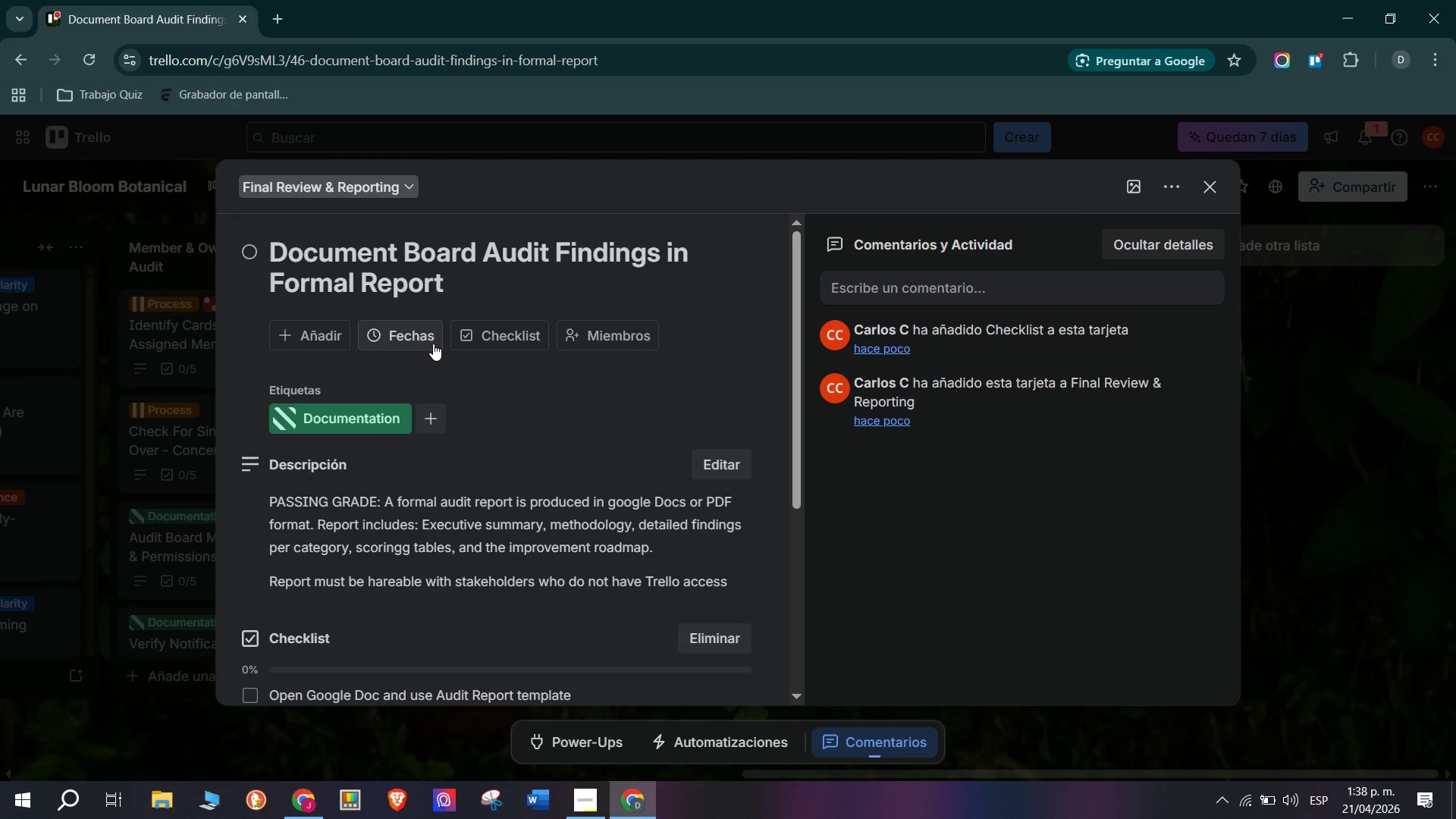 
mouse_move([460, 431])
 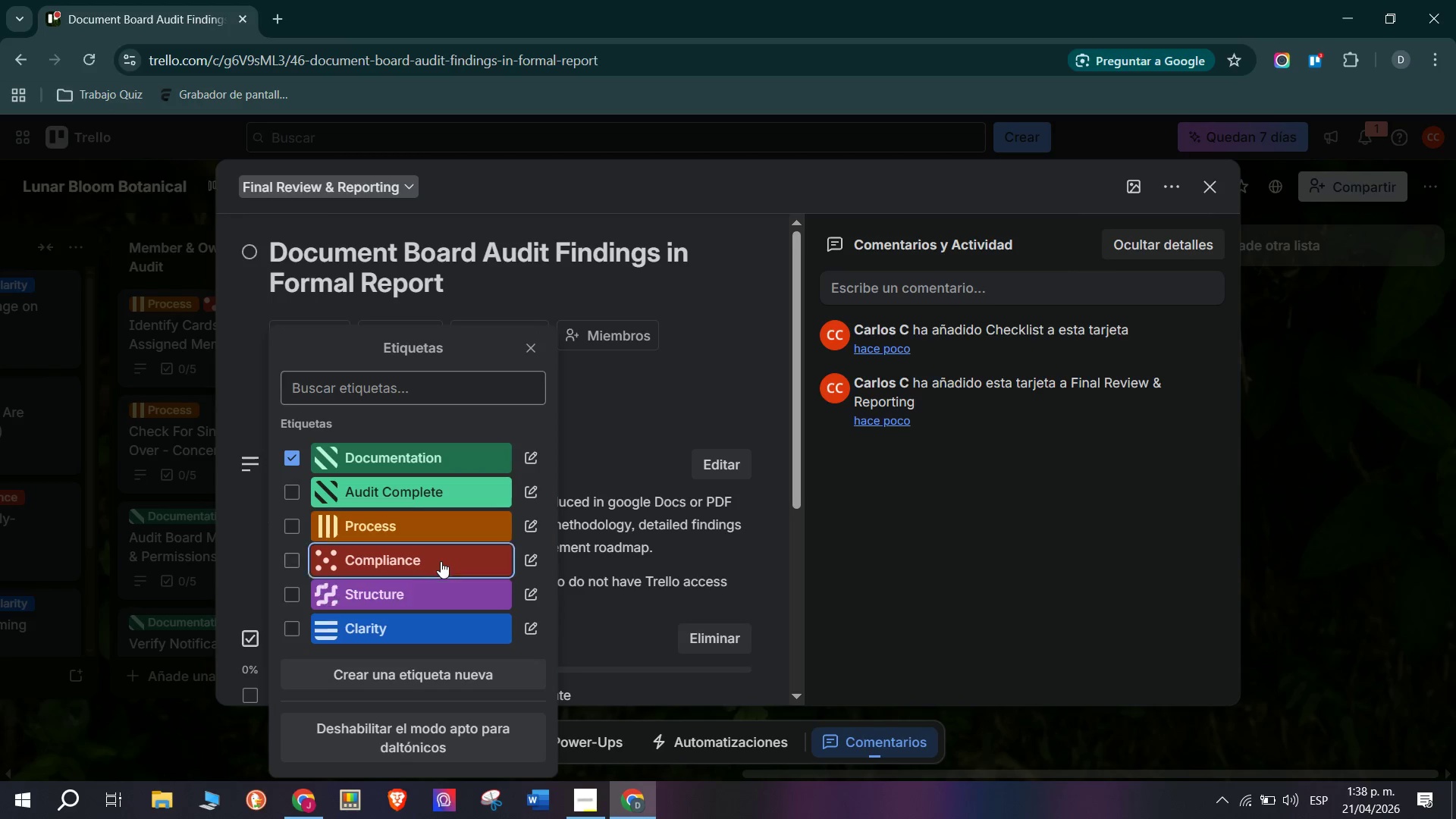 
double_click([717, 377])
 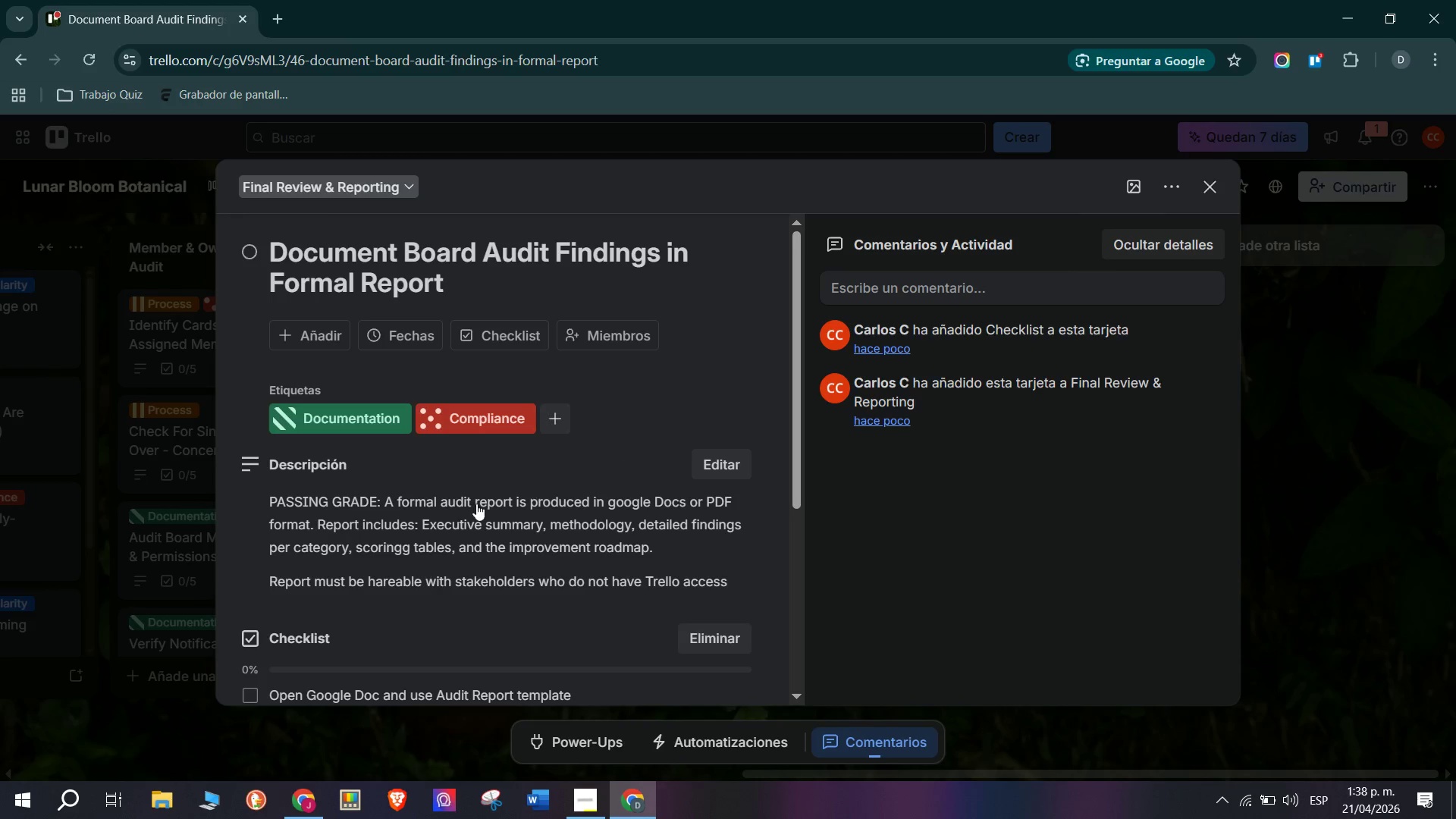 
scroll: coordinate [335, 560], scroll_direction: down, amount: 19.0
 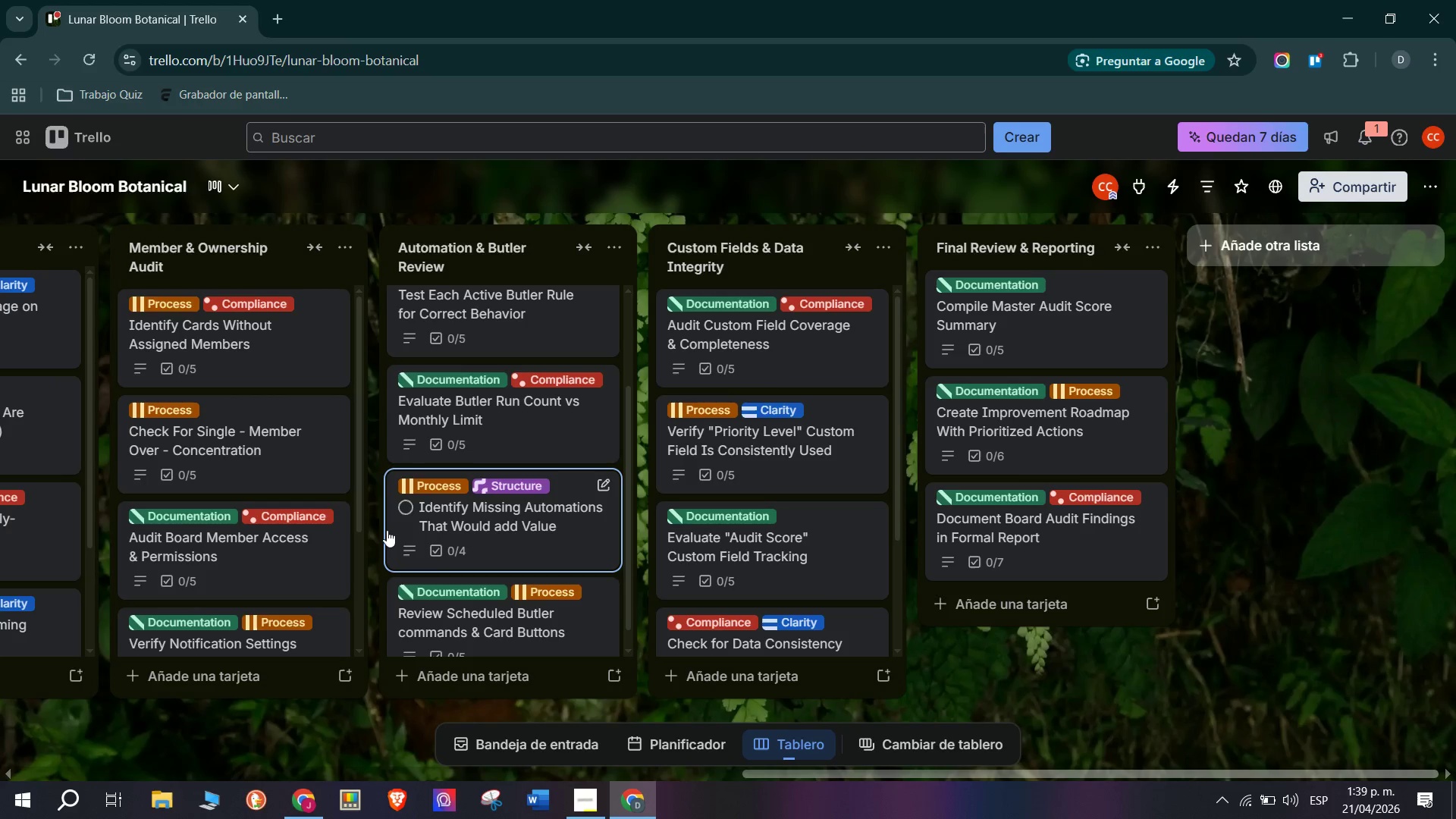 
wait(83.54)
 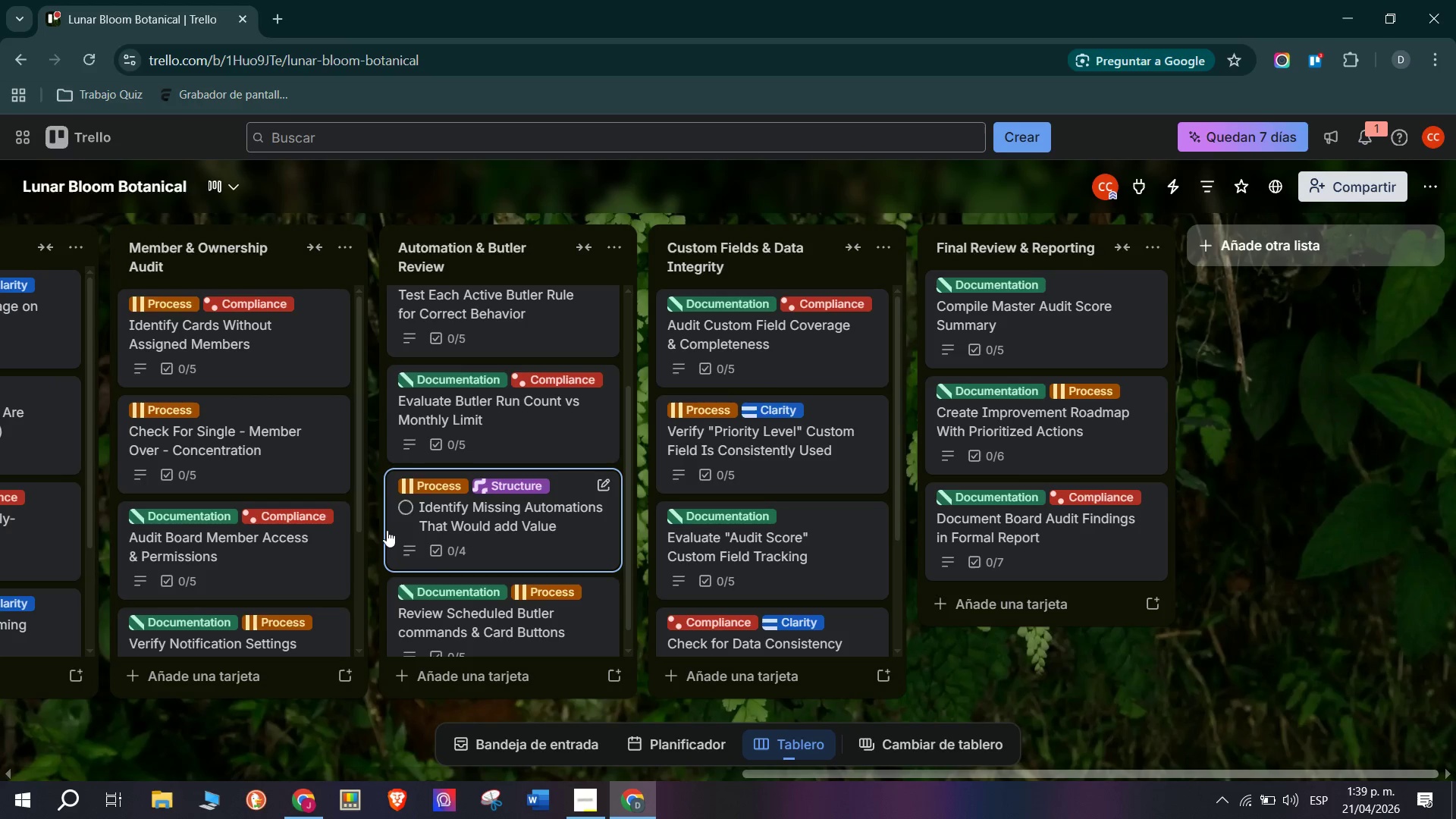 
scroll: coordinate [982, 554], scroll_direction: down, amount: 21.0
 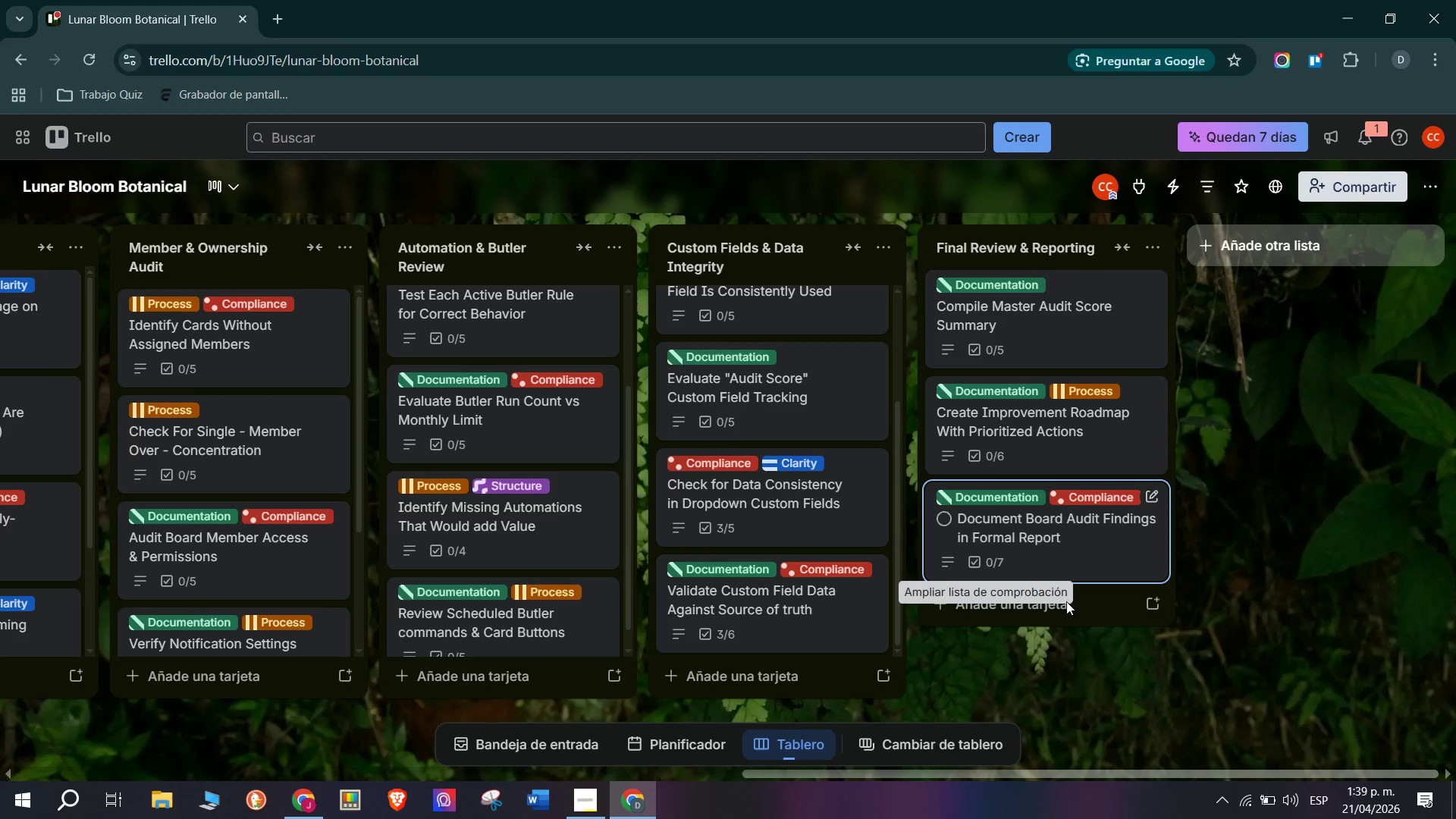 
left_click([1066, 603])
 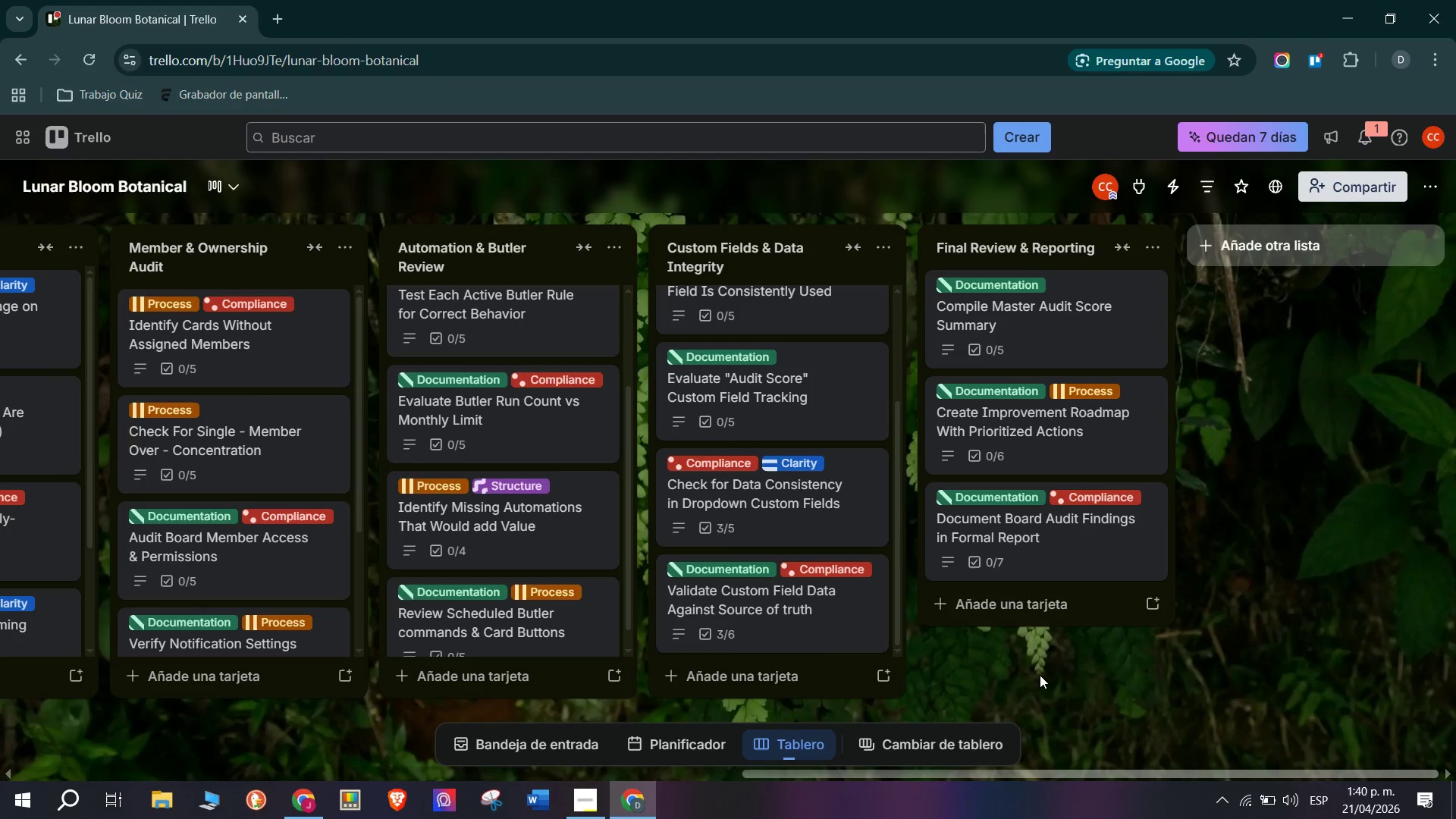 
wait(32.92)
 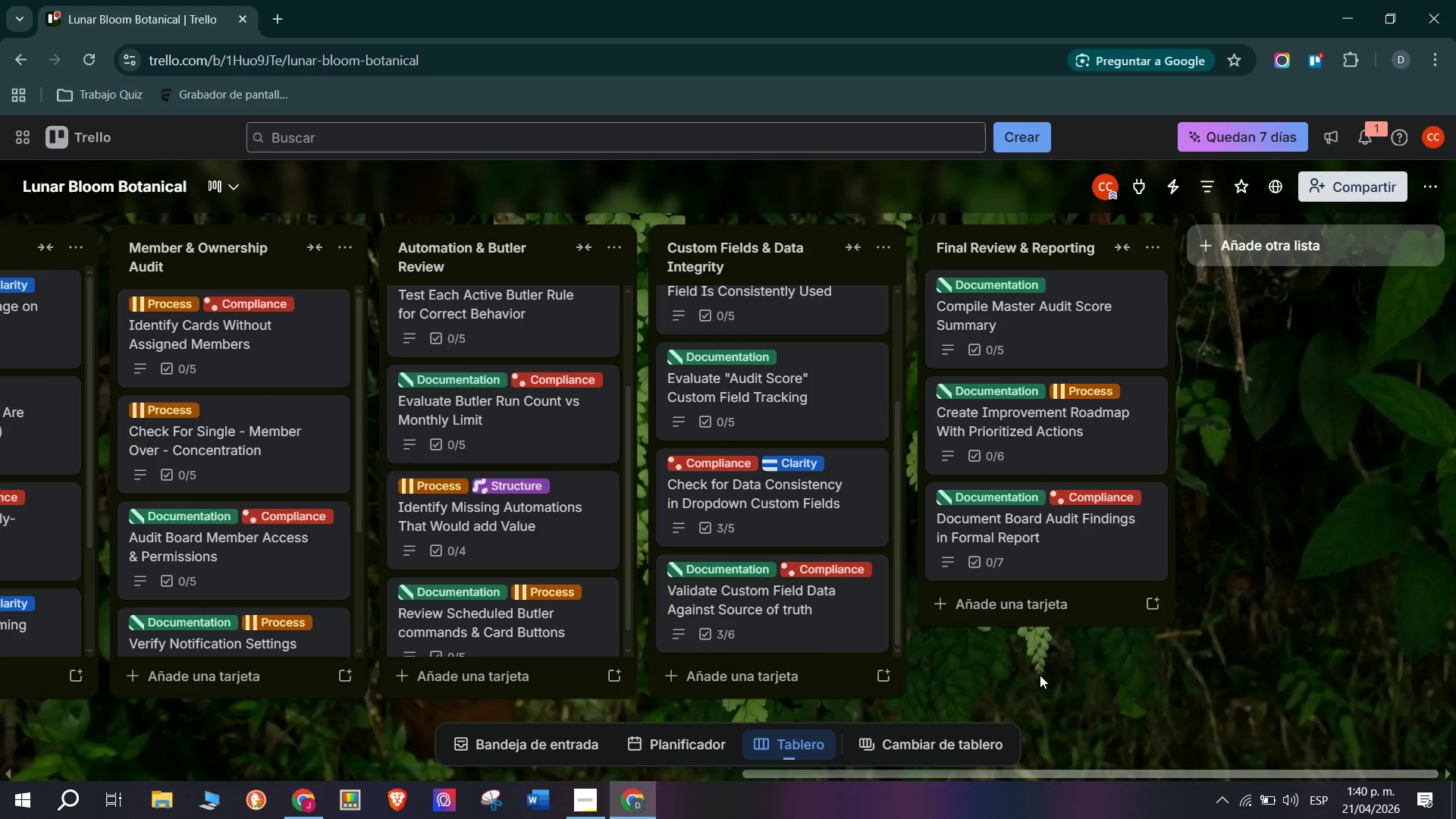 
left_click([1078, 612])
 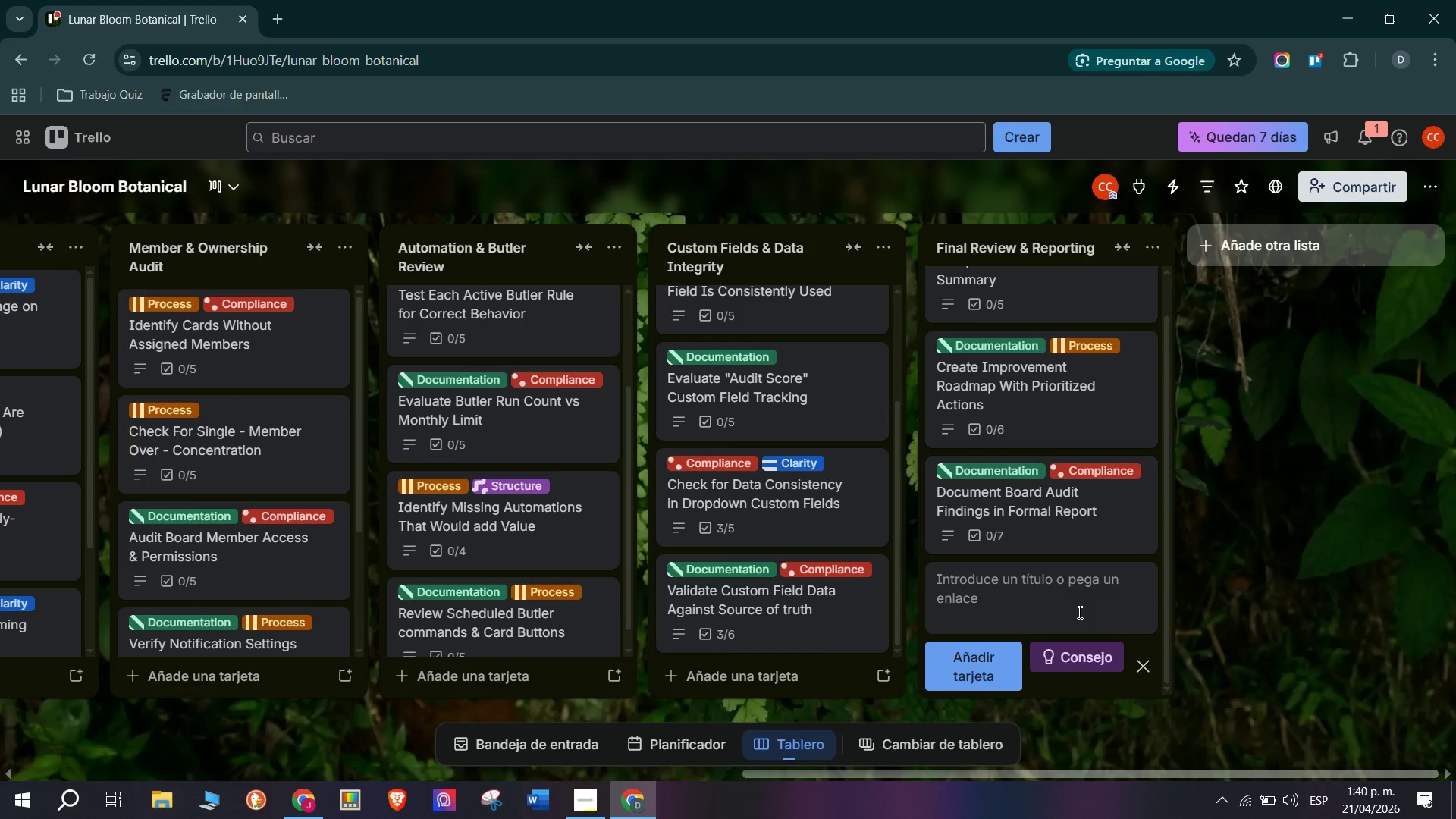 
wait(7.12)
 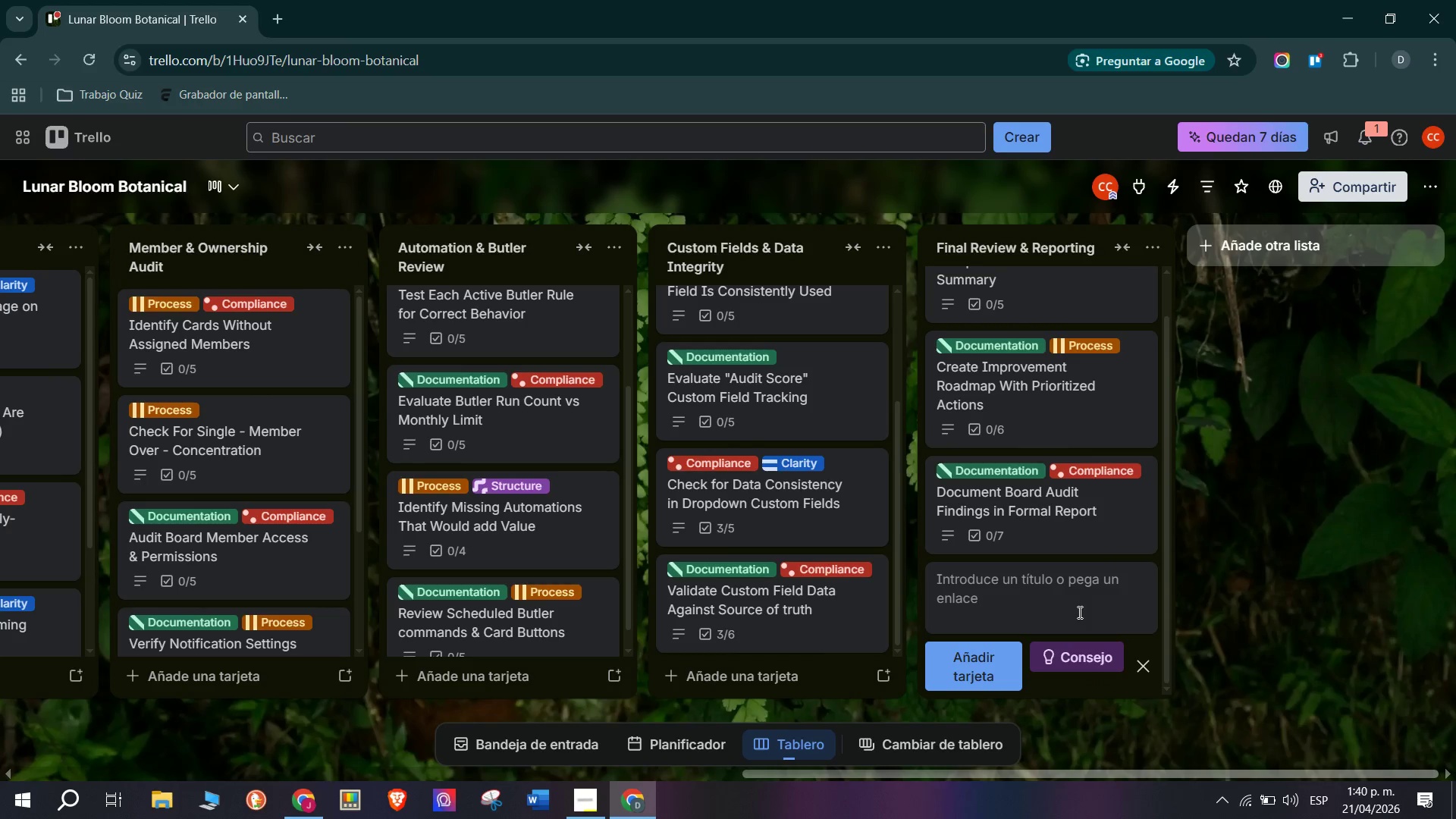 
type(Conduct )
 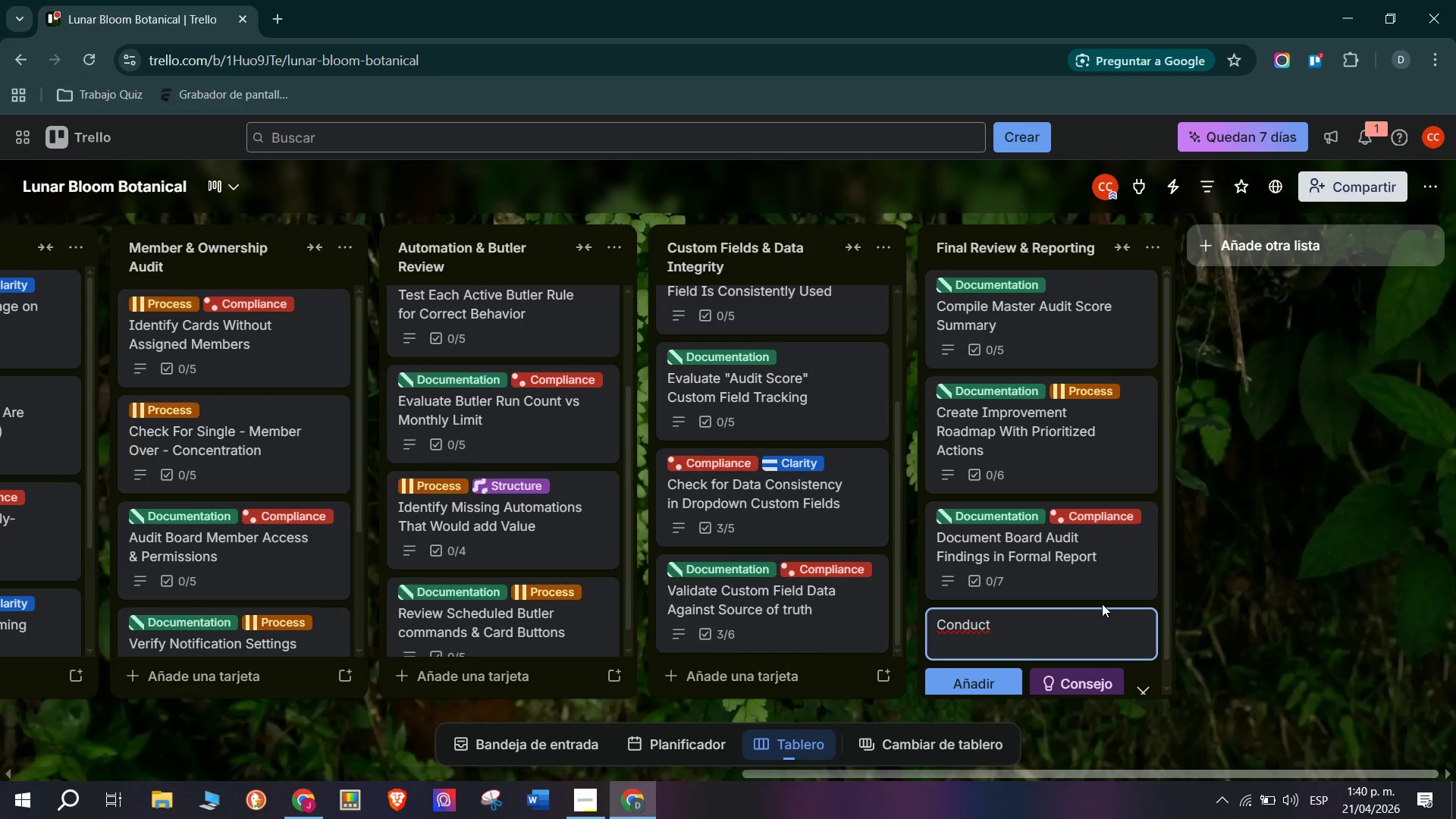 
wait(35.48)
 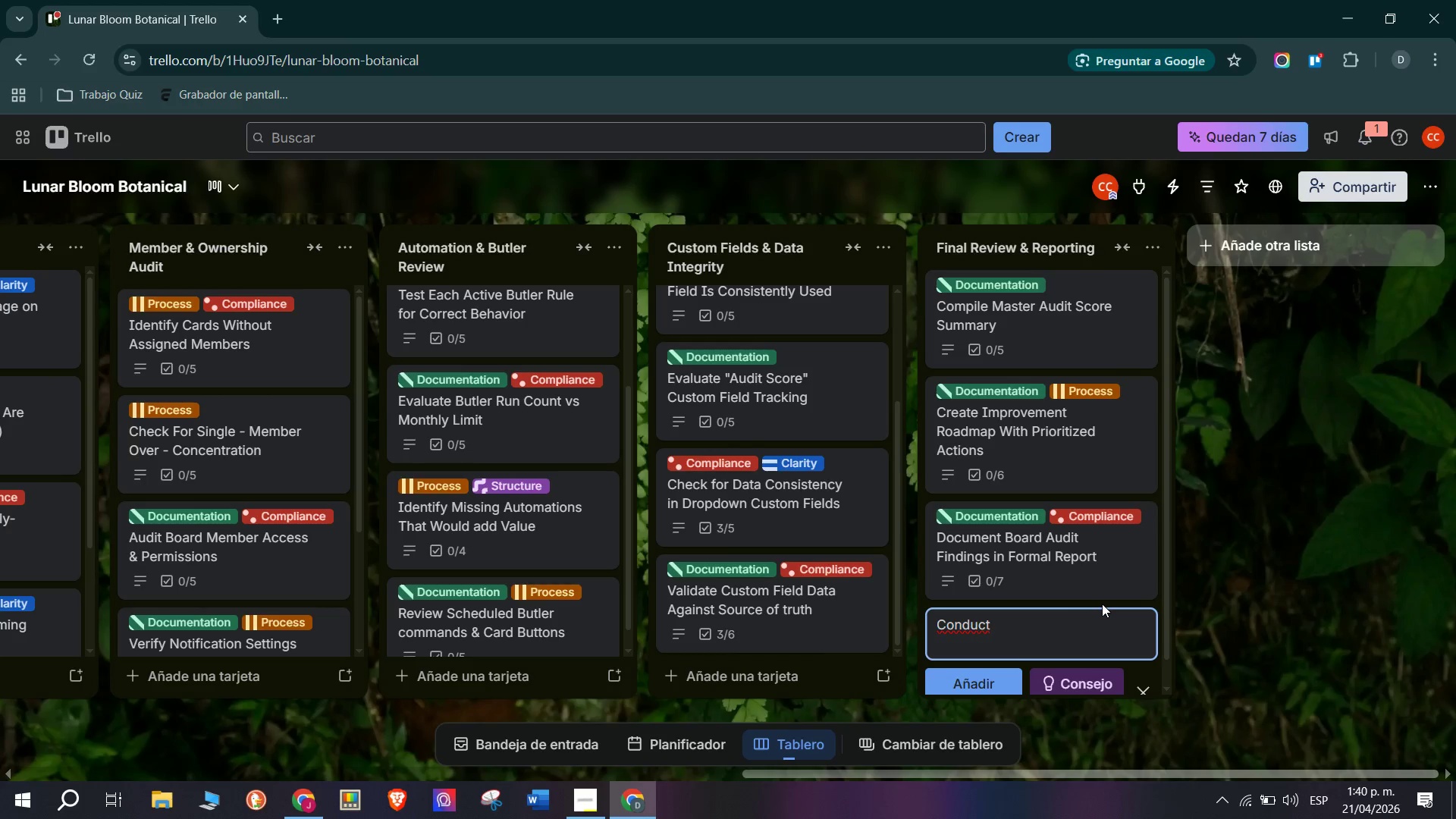 
key(CapsLock)
 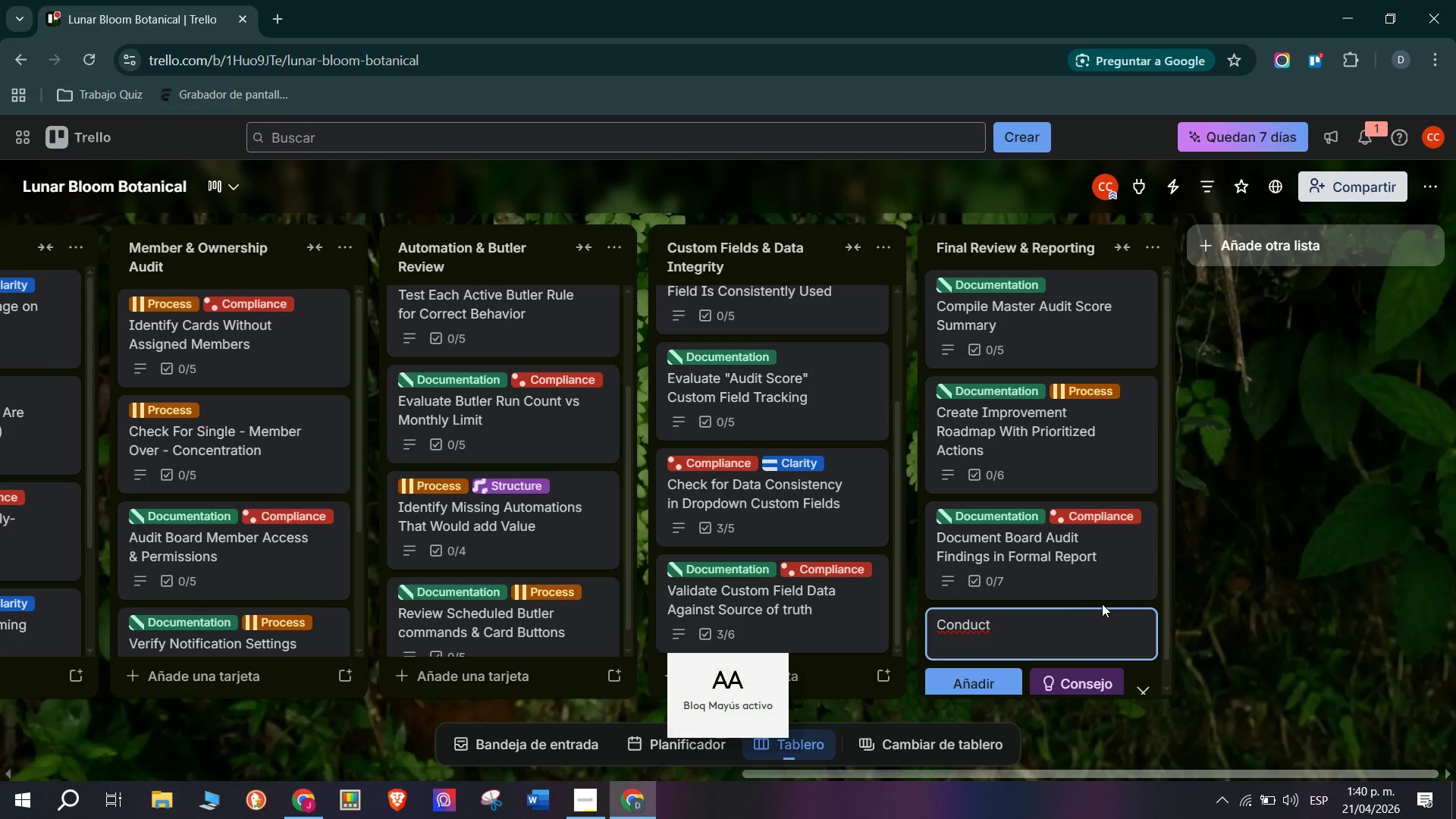 
key(A)
 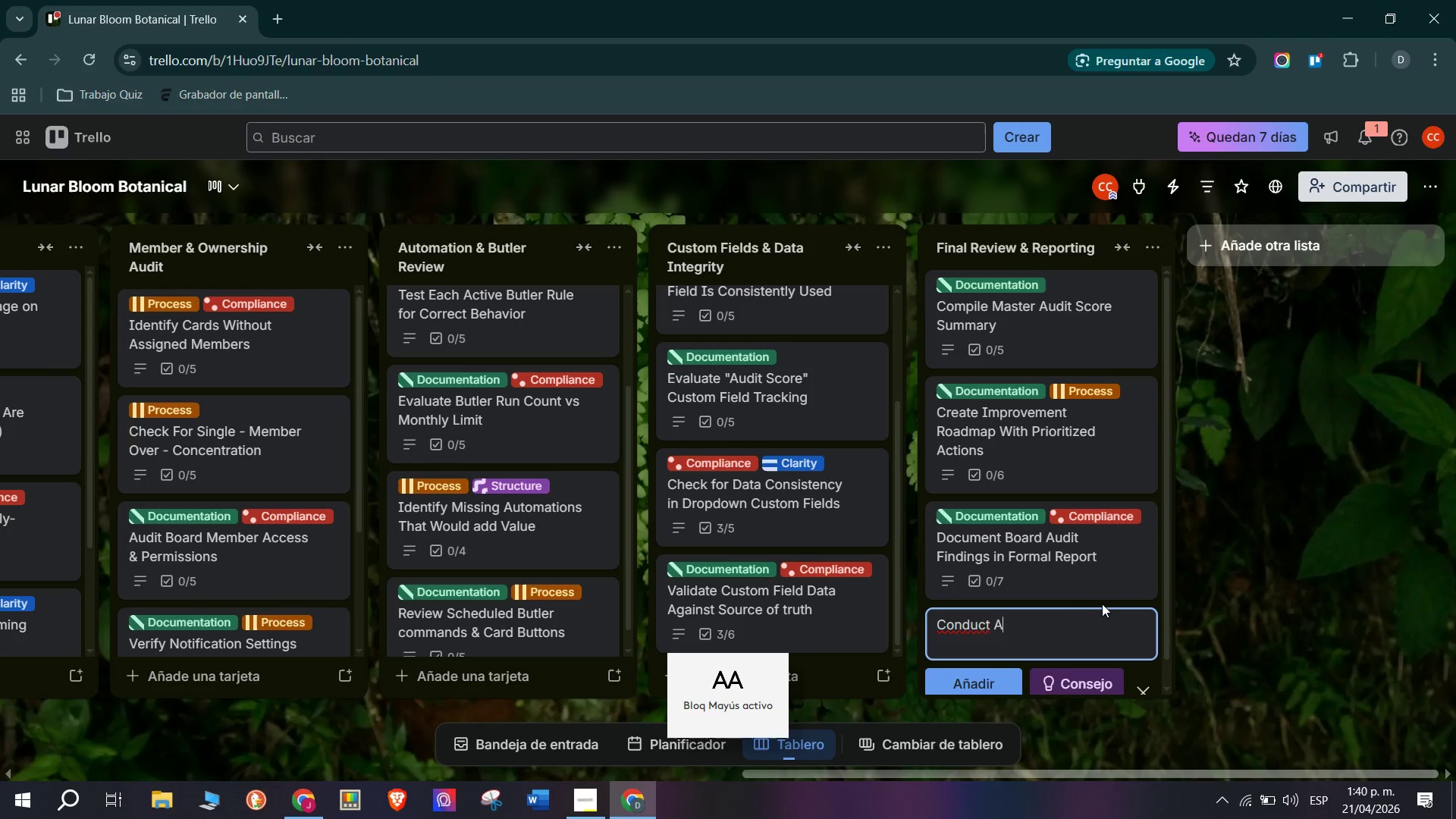 
key(CapsLock)
 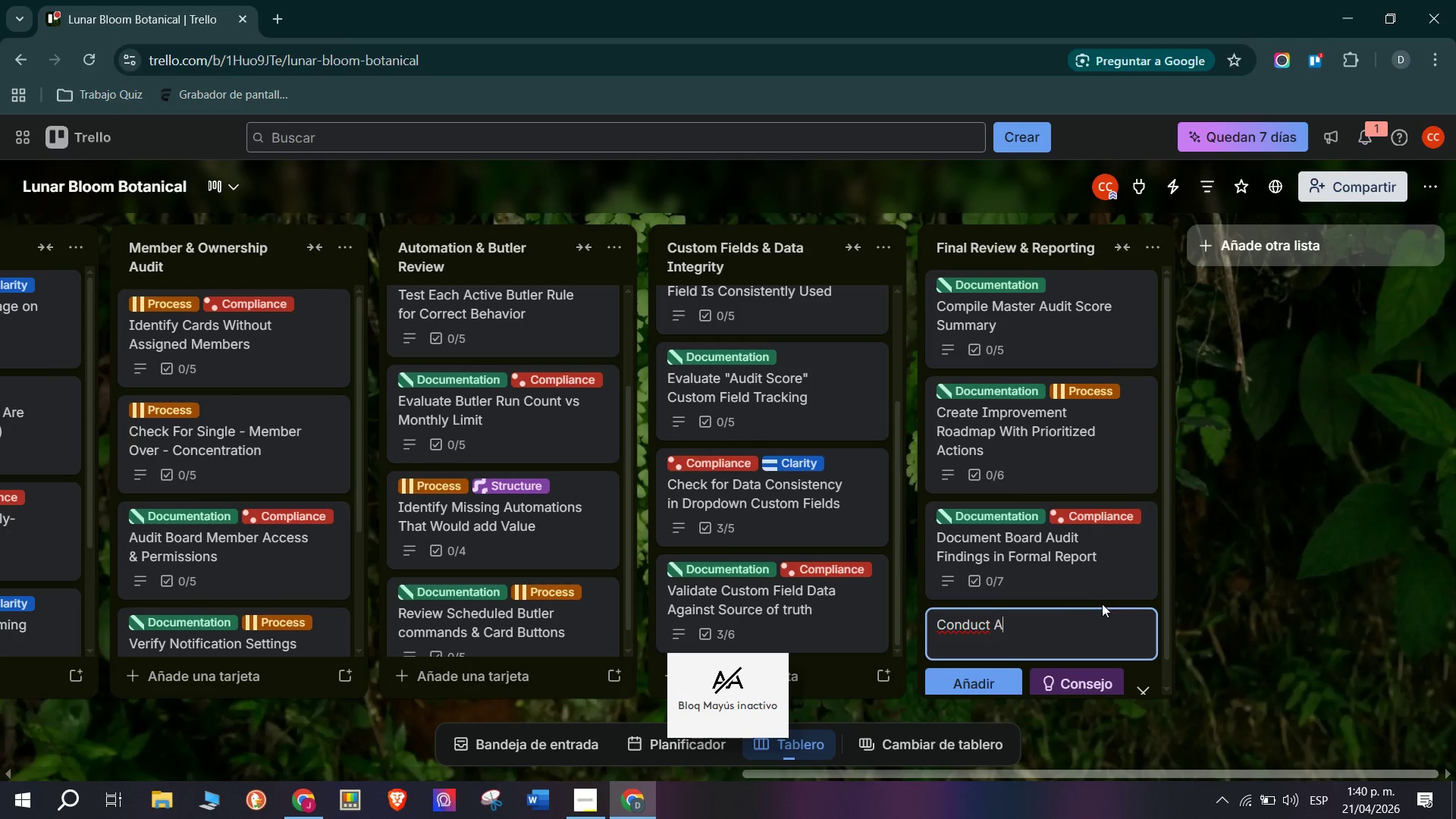 
type(udit Debrief M)